 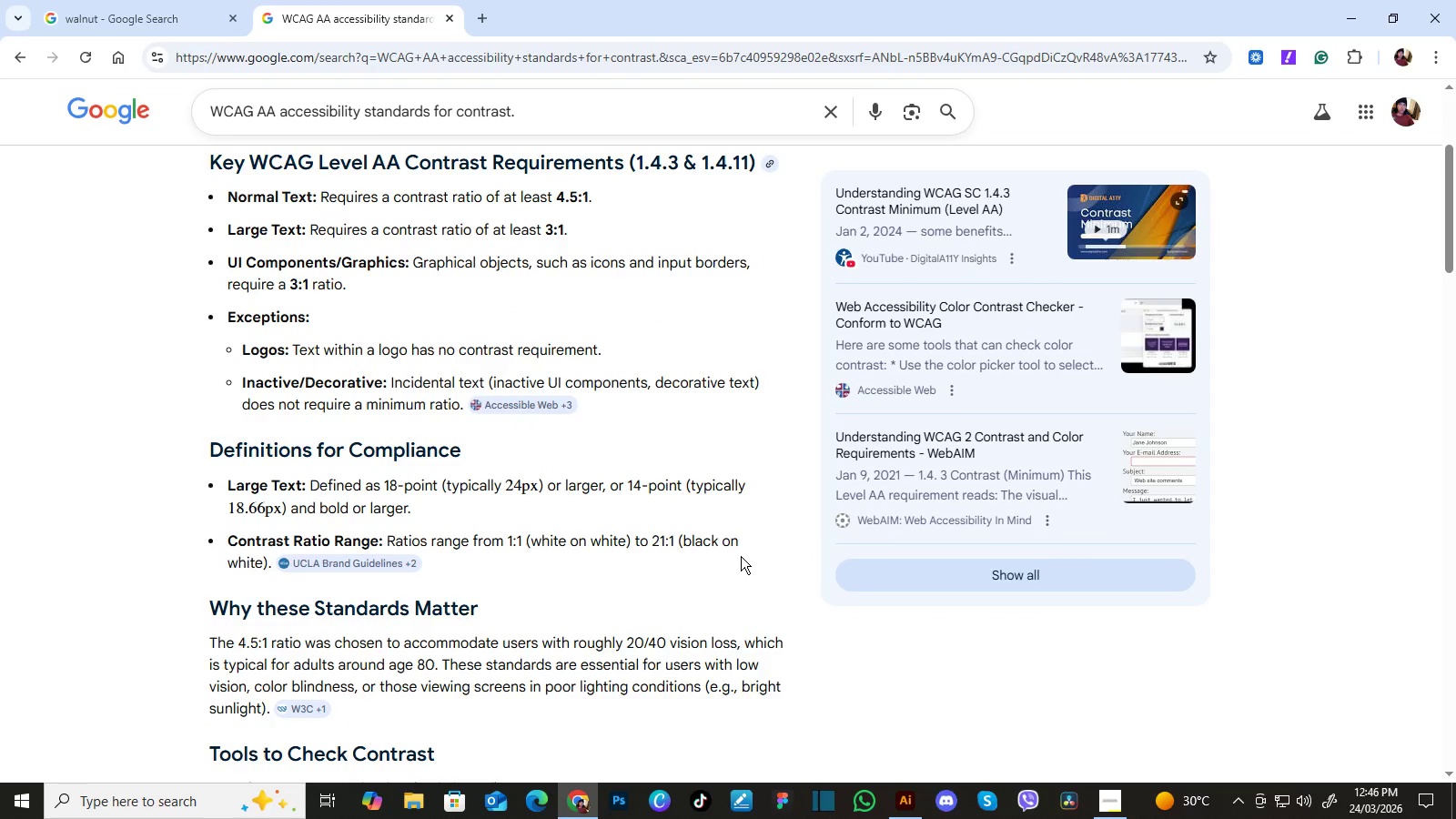 
scroll: coordinate [741, 556], scroll_direction: up, amount: 4.0
 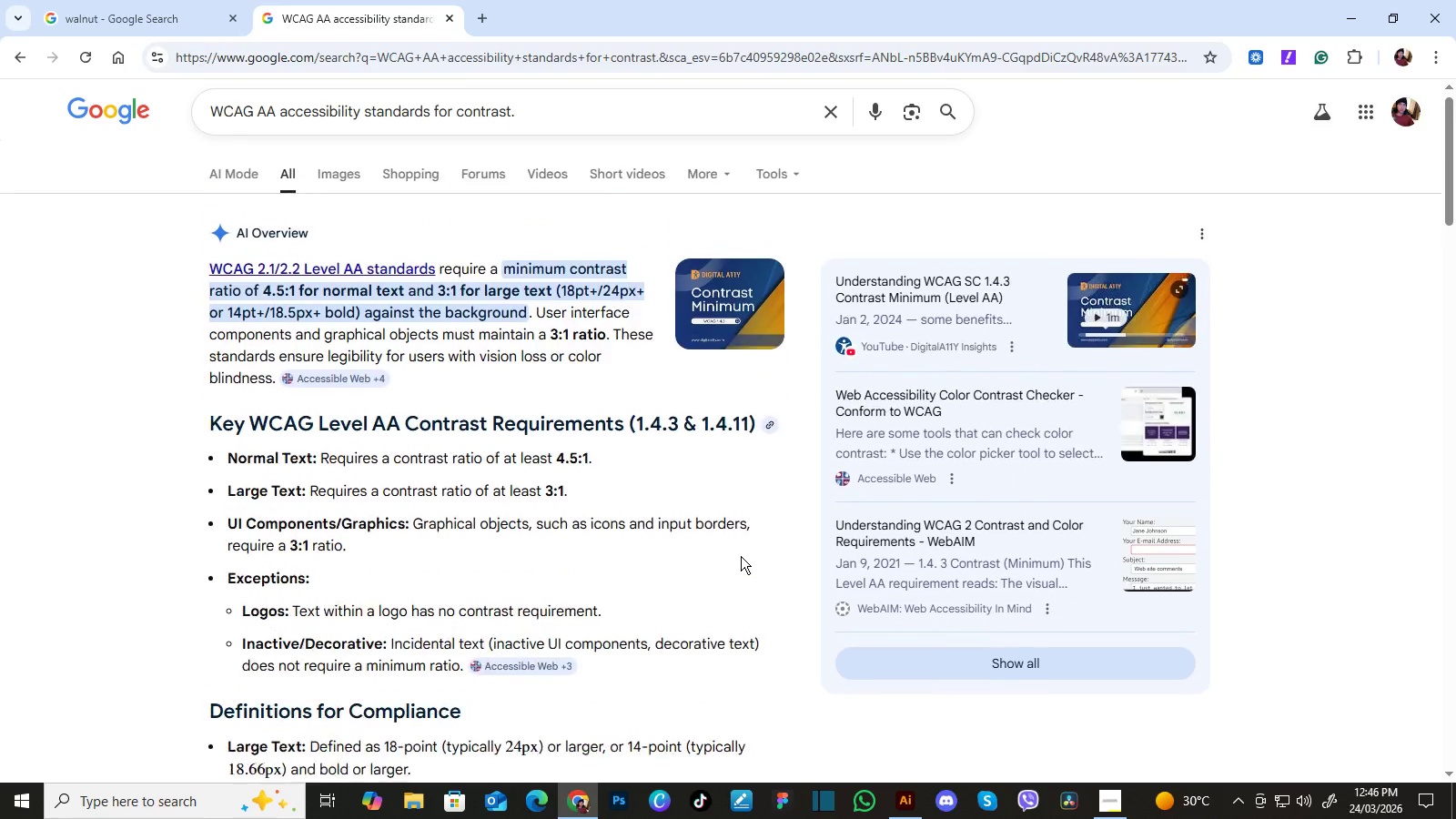 
scroll: coordinate [741, 556], scroll_direction: down, amount: 1.0
 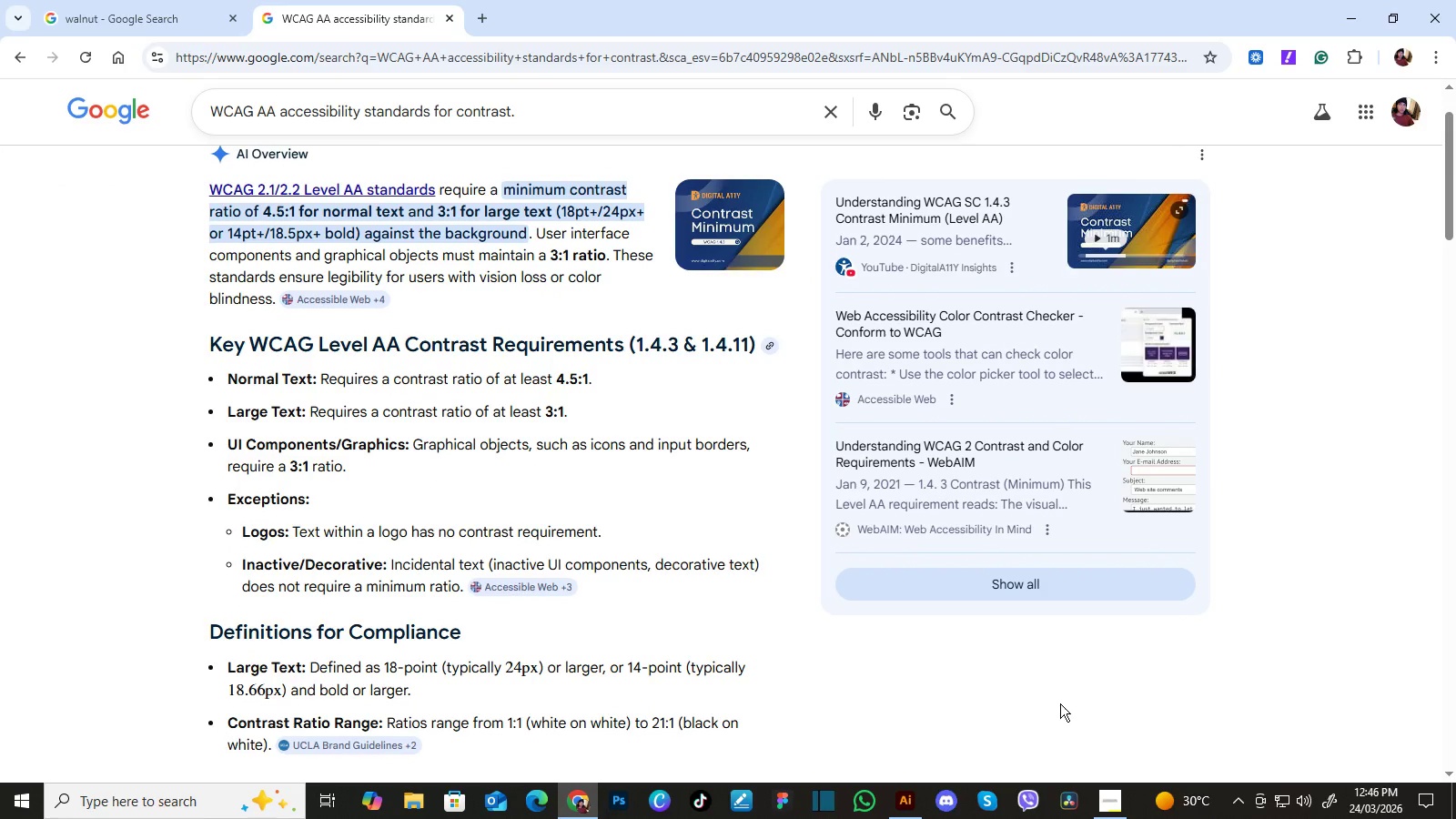 
left_click([915, 798])
 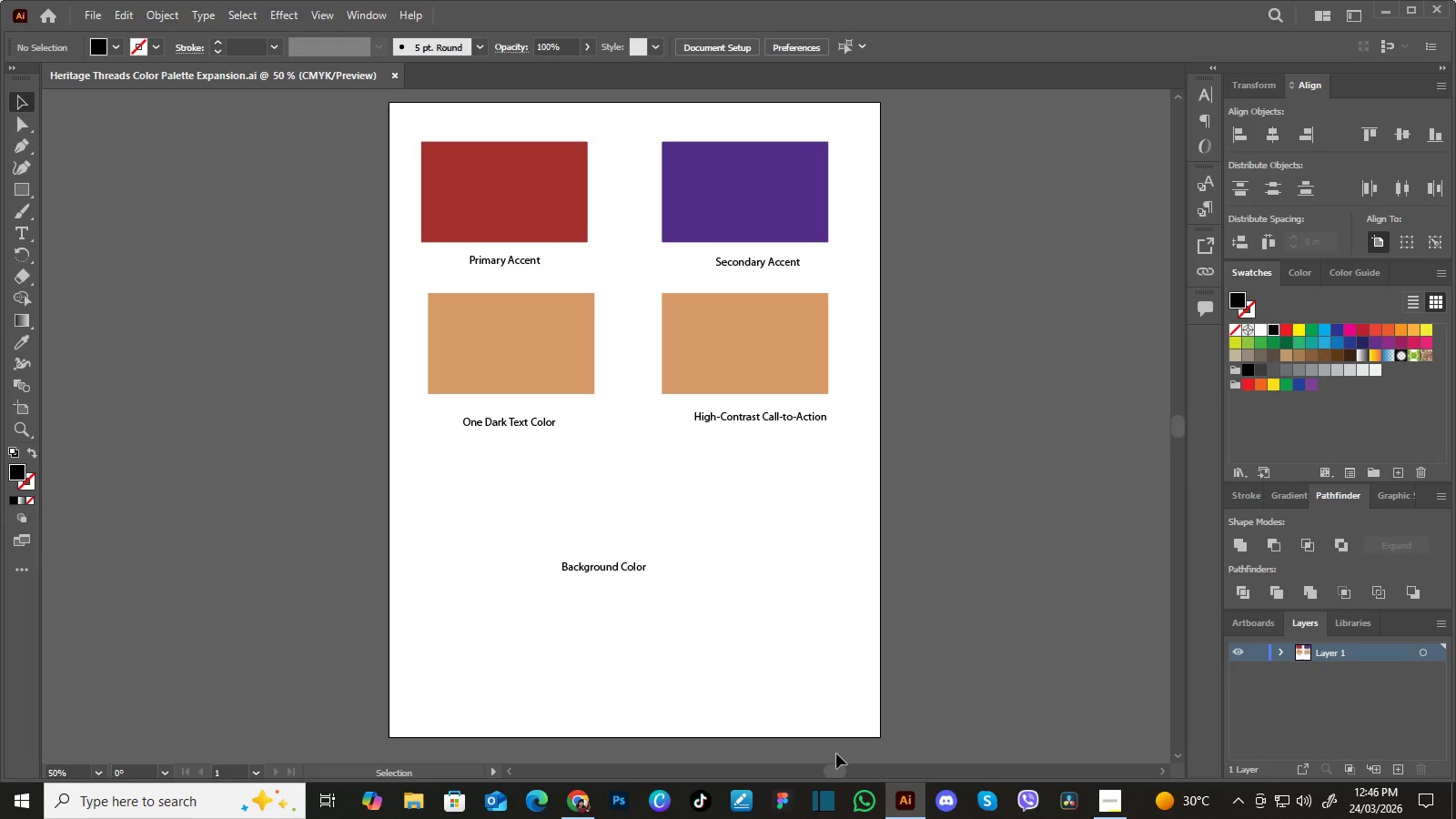 
left_click([583, 796])
 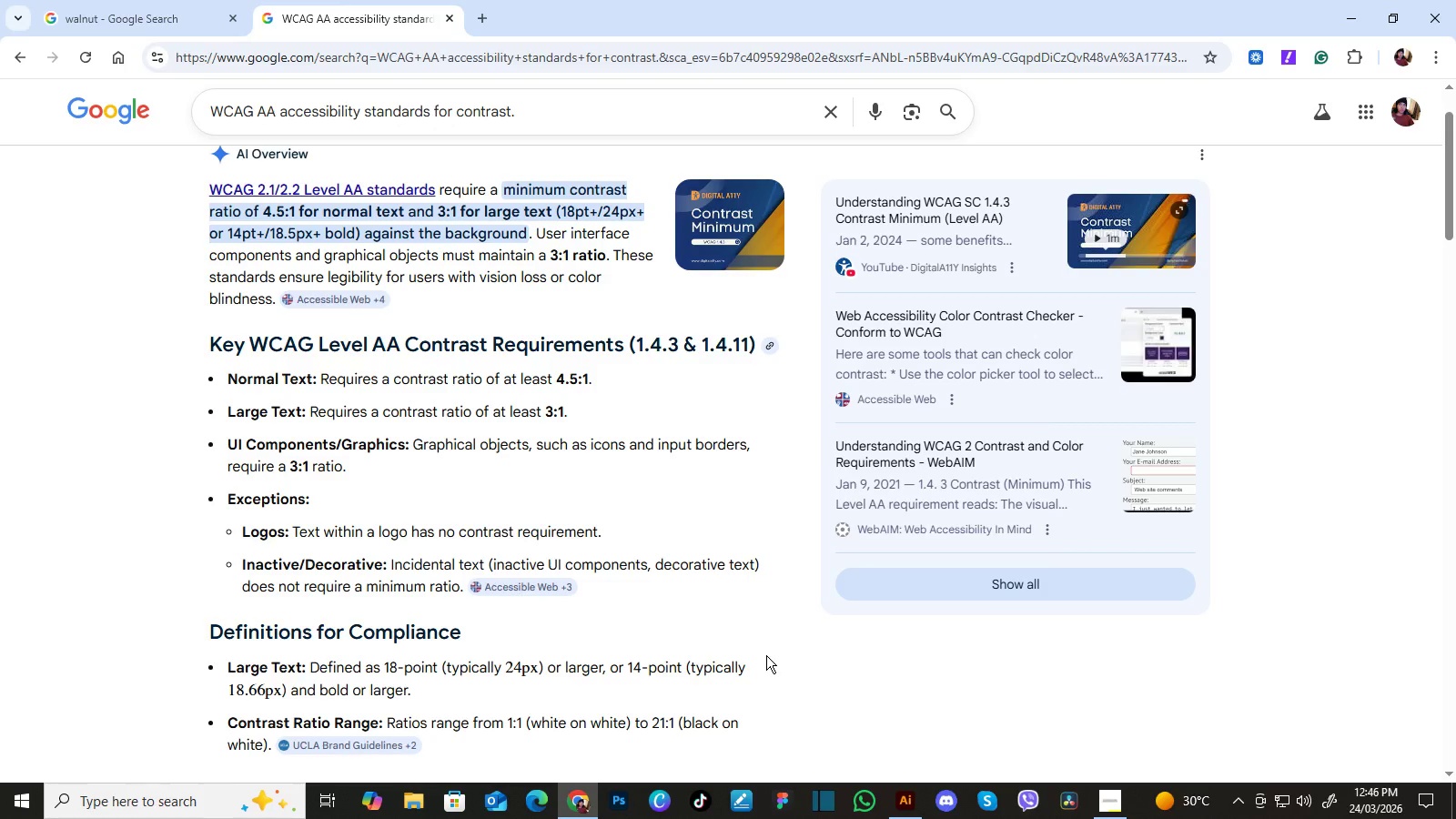 
wait(16.3)
 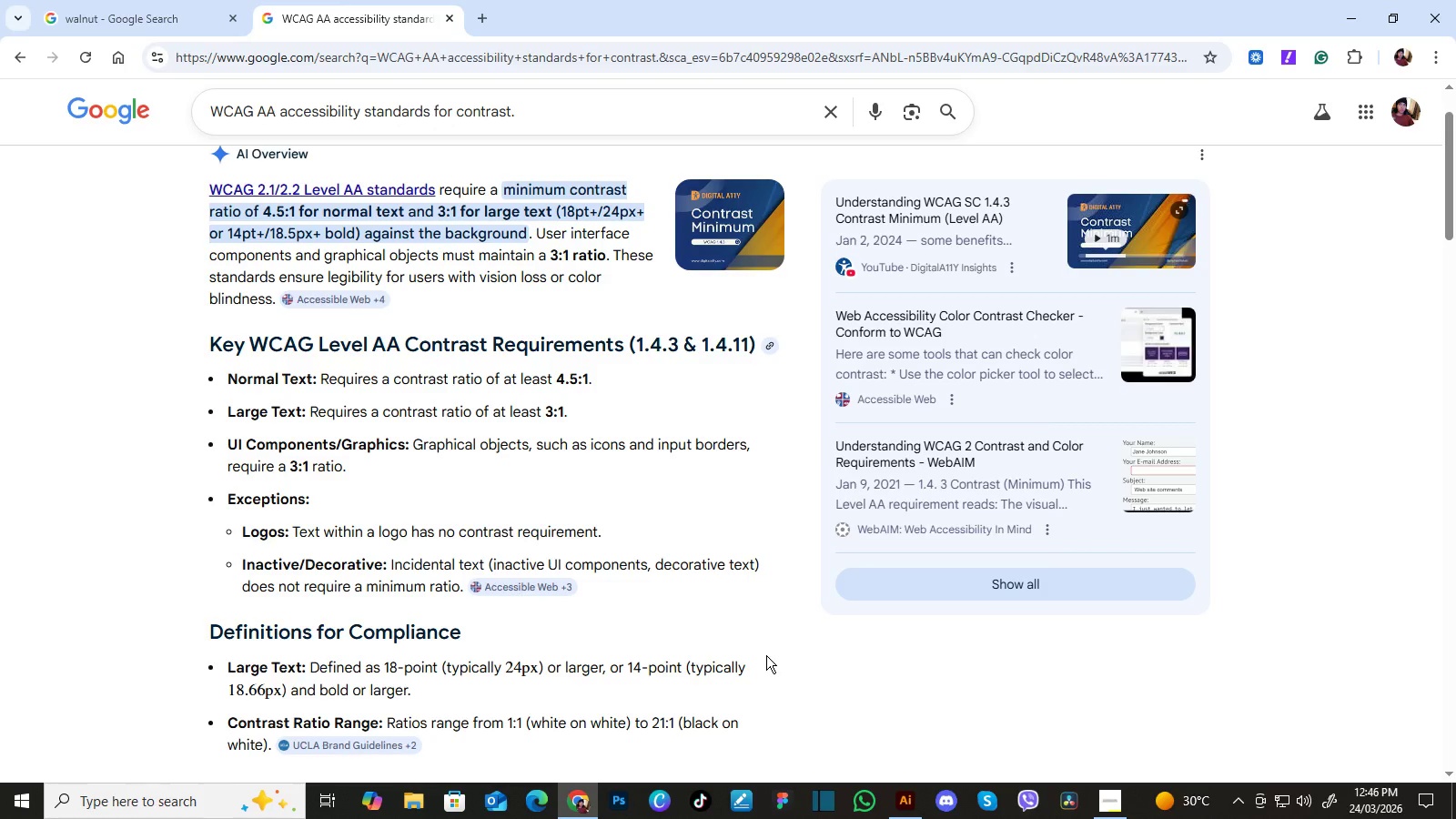 
scroll: coordinate [1328, 618], scroll_direction: down, amount: 3.0
 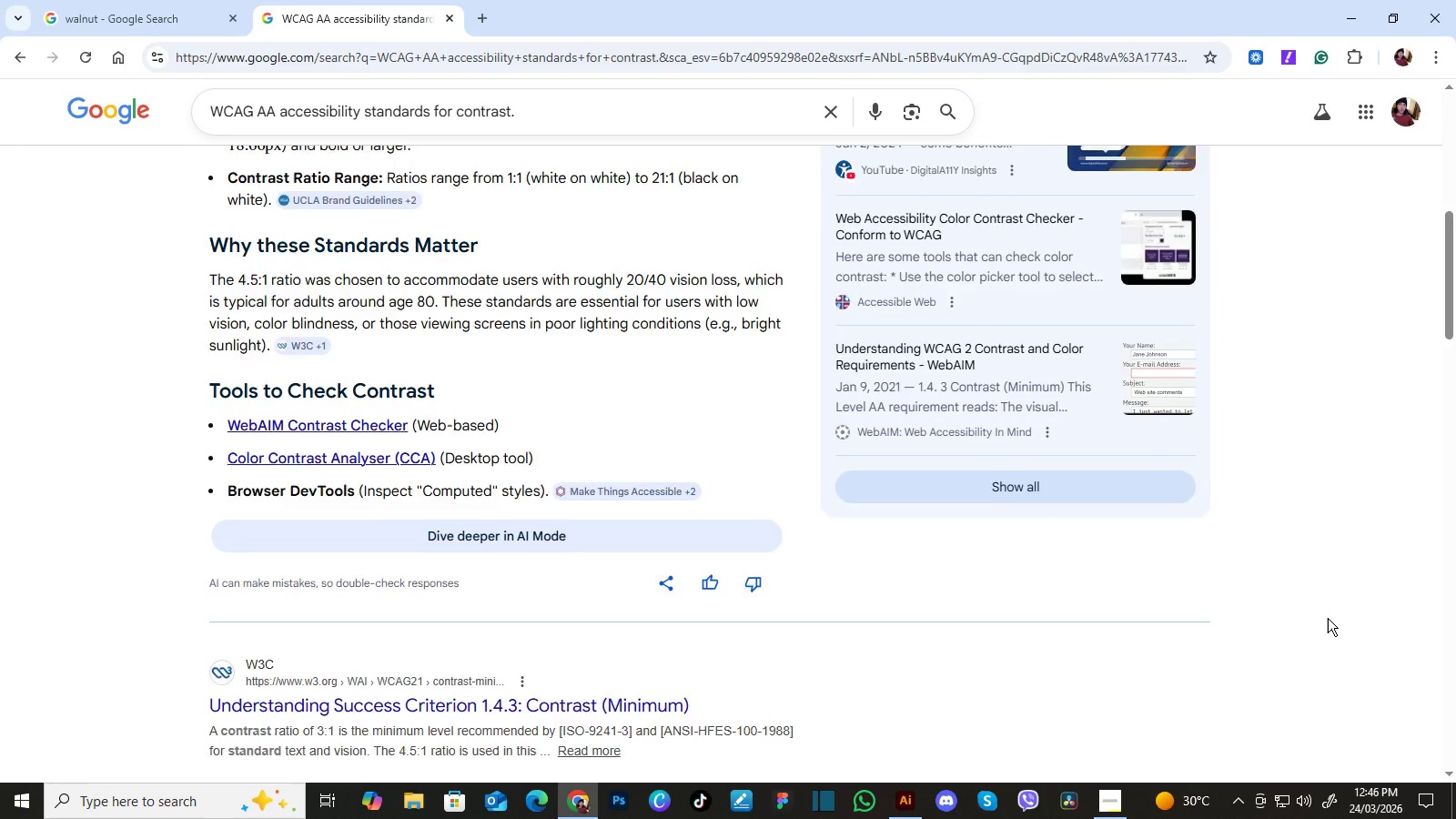 
scroll: coordinate [1328, 618], scroll_direction: up, amount: 7.0
 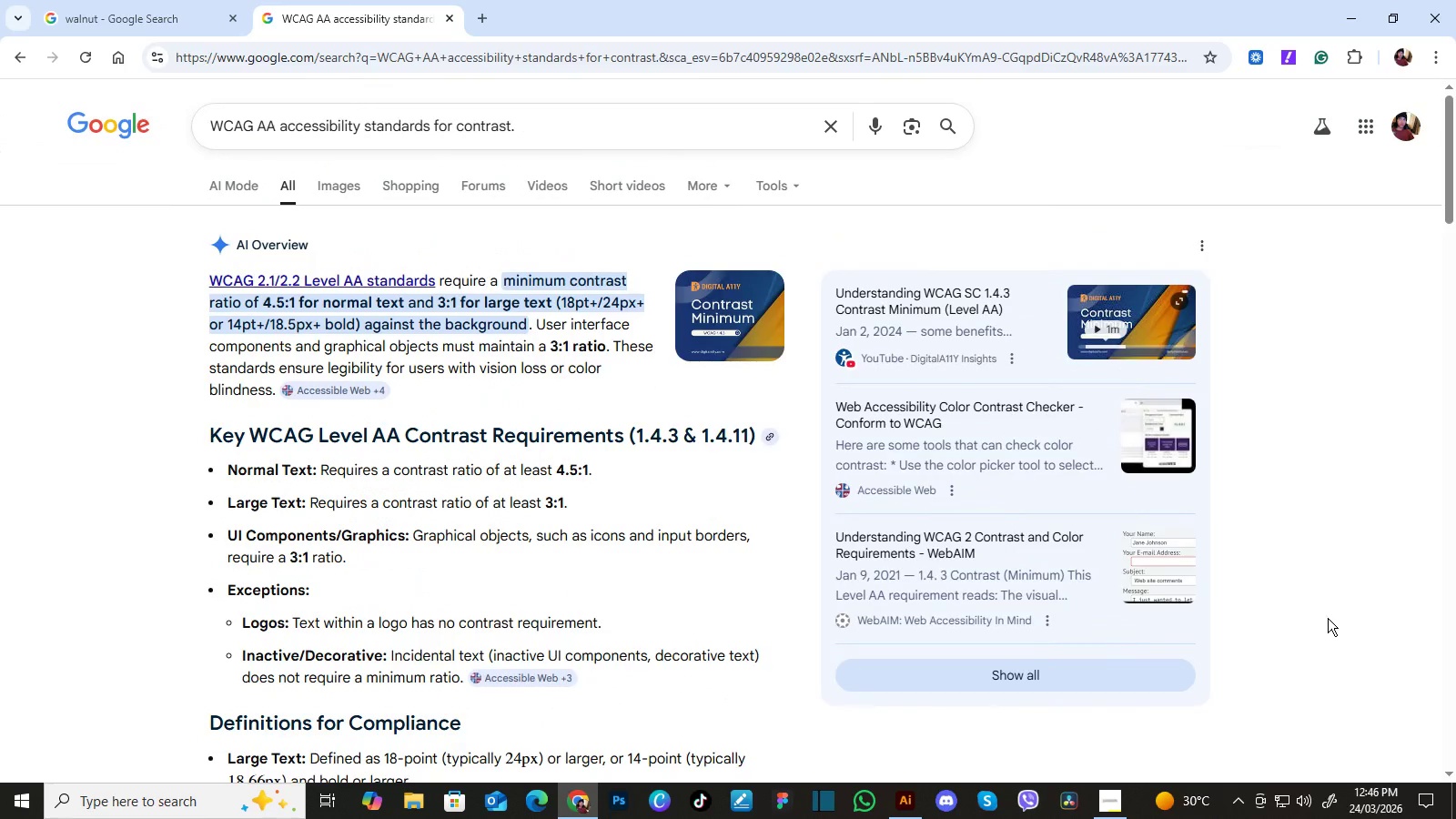 
scroll: coordinate [1328, 618], scroll_direction: down, amount: 2.0
 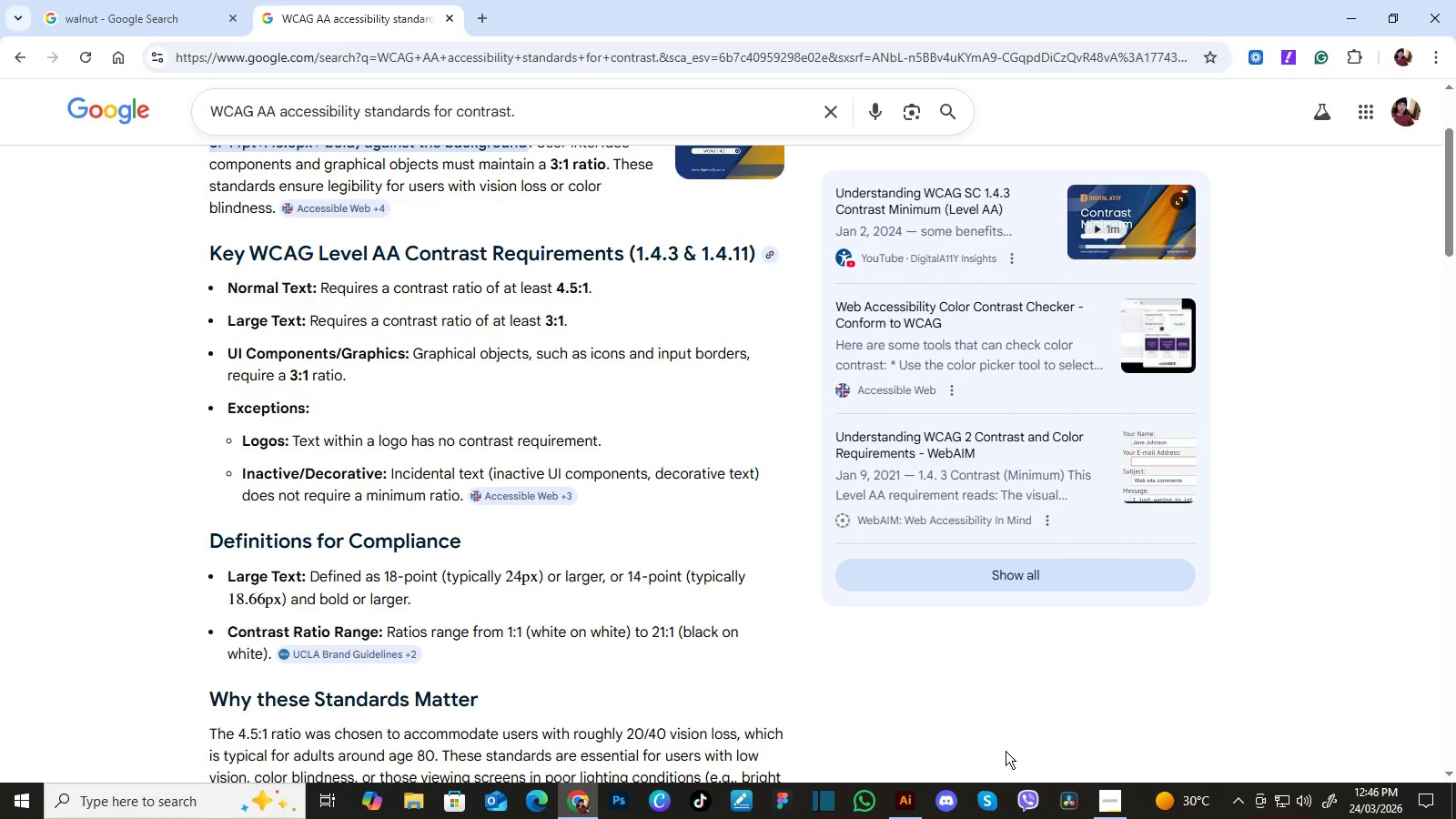 
left_click([912, 790])
 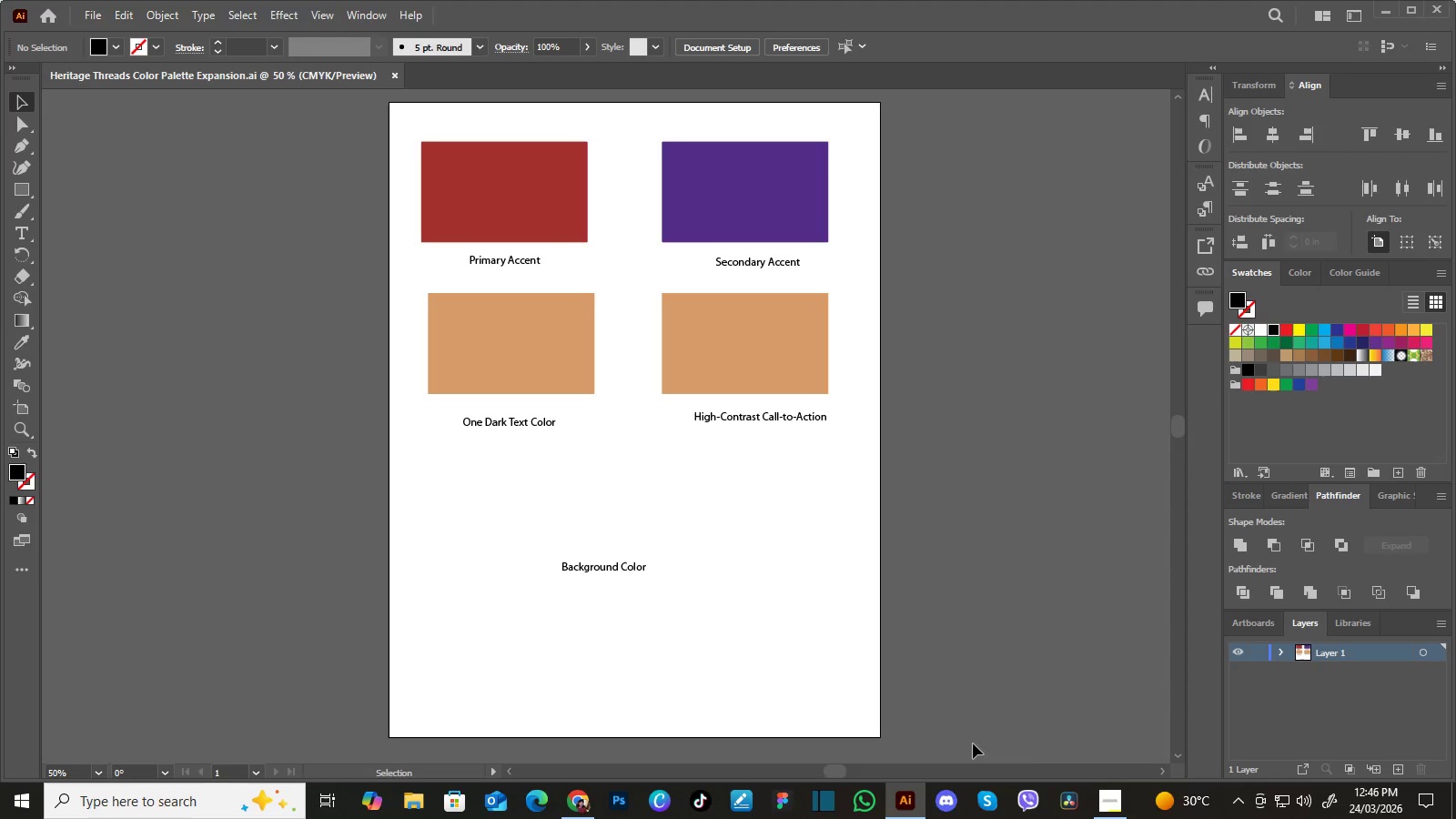 
left_click([1111, 797])